 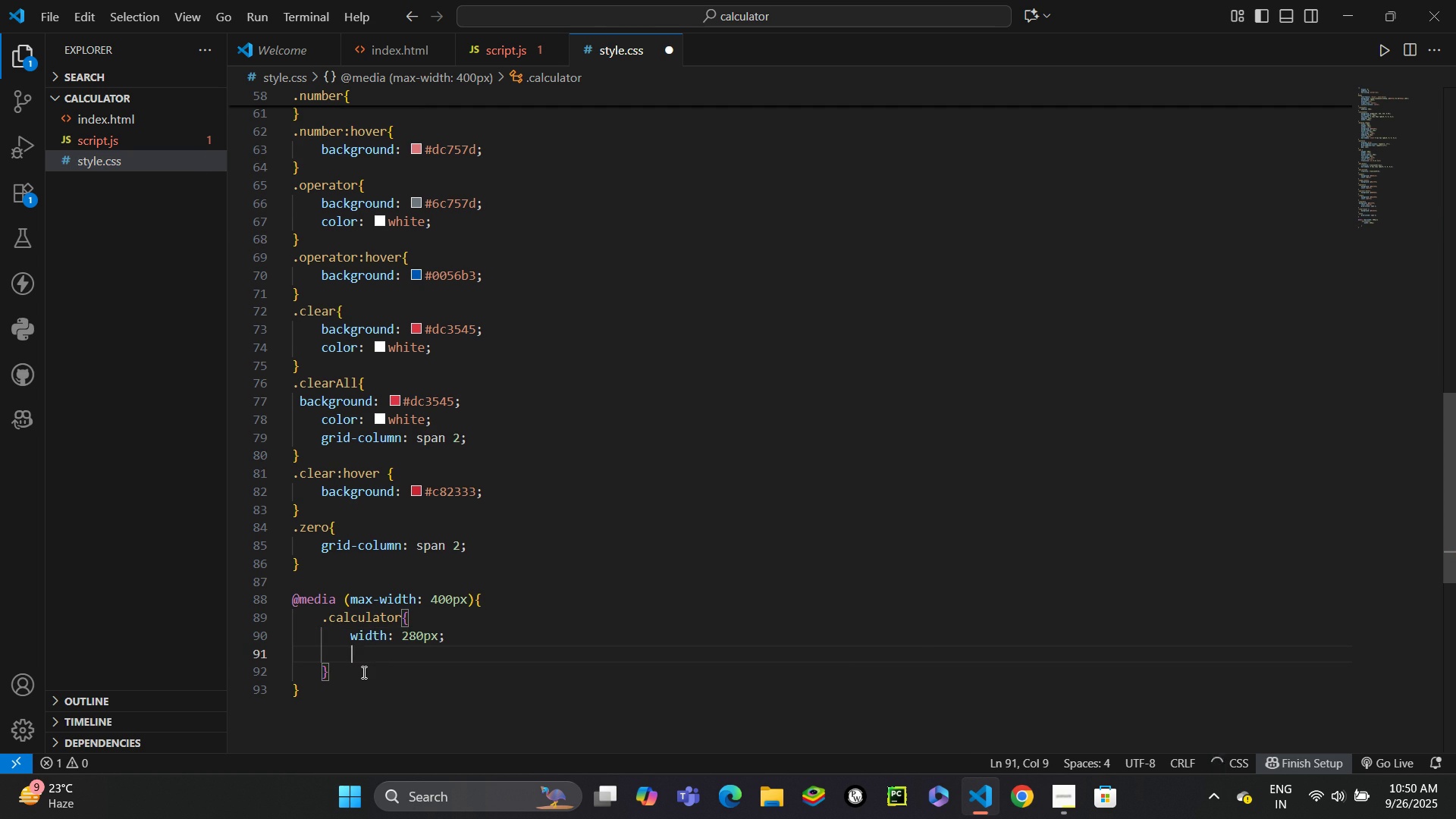 
type(padd)
 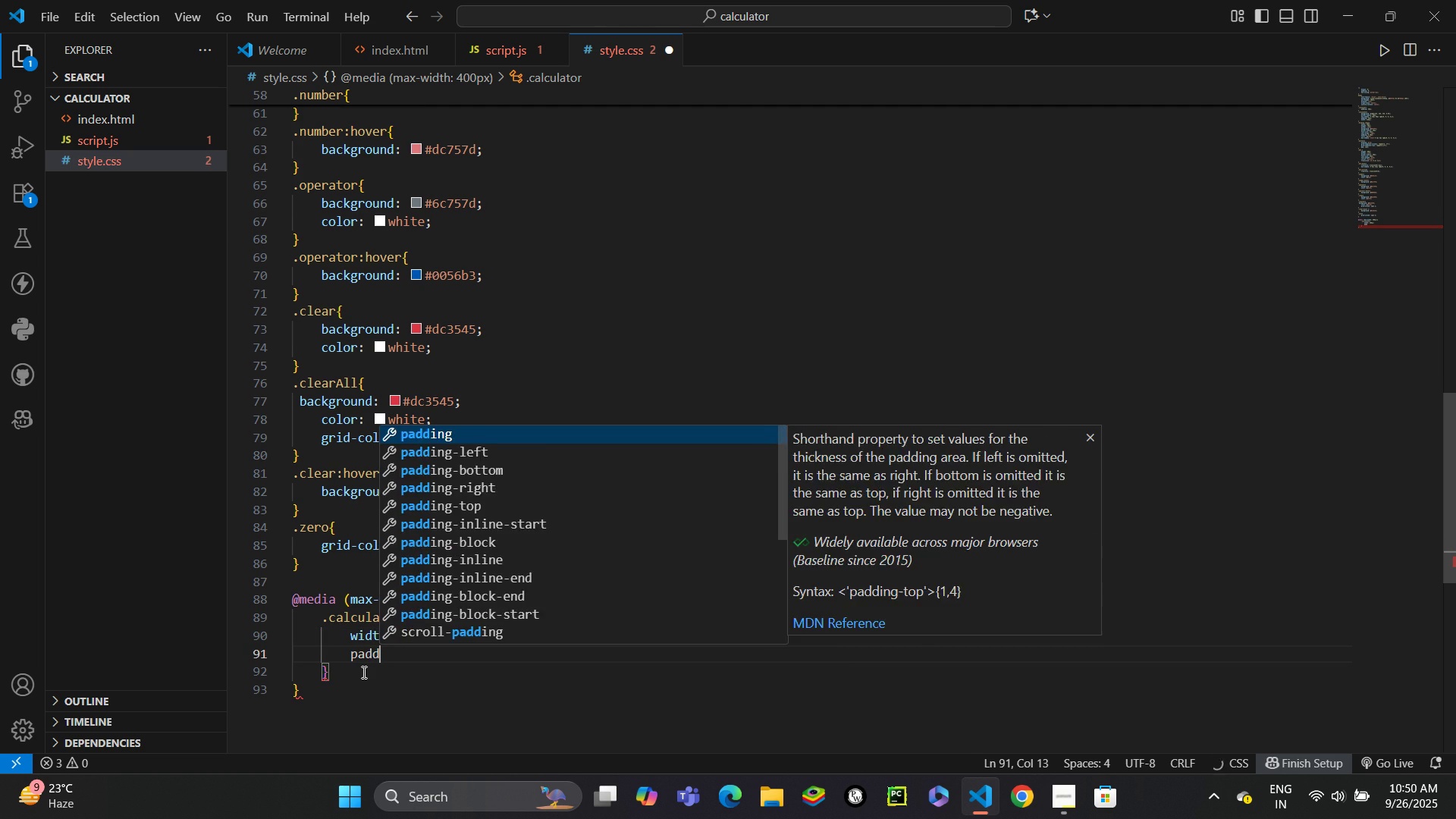 
key(Enter)
 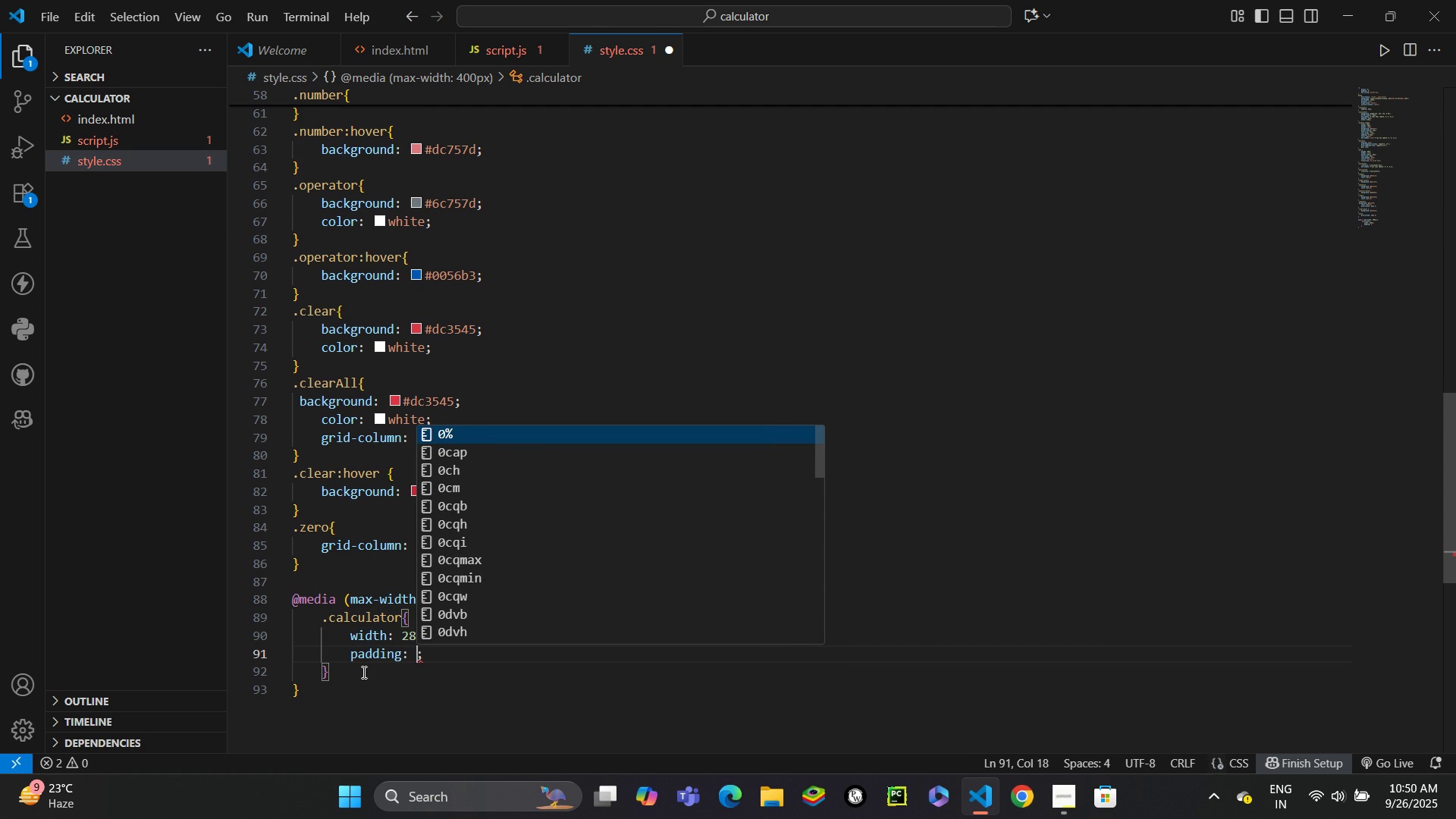 
type(20px)
 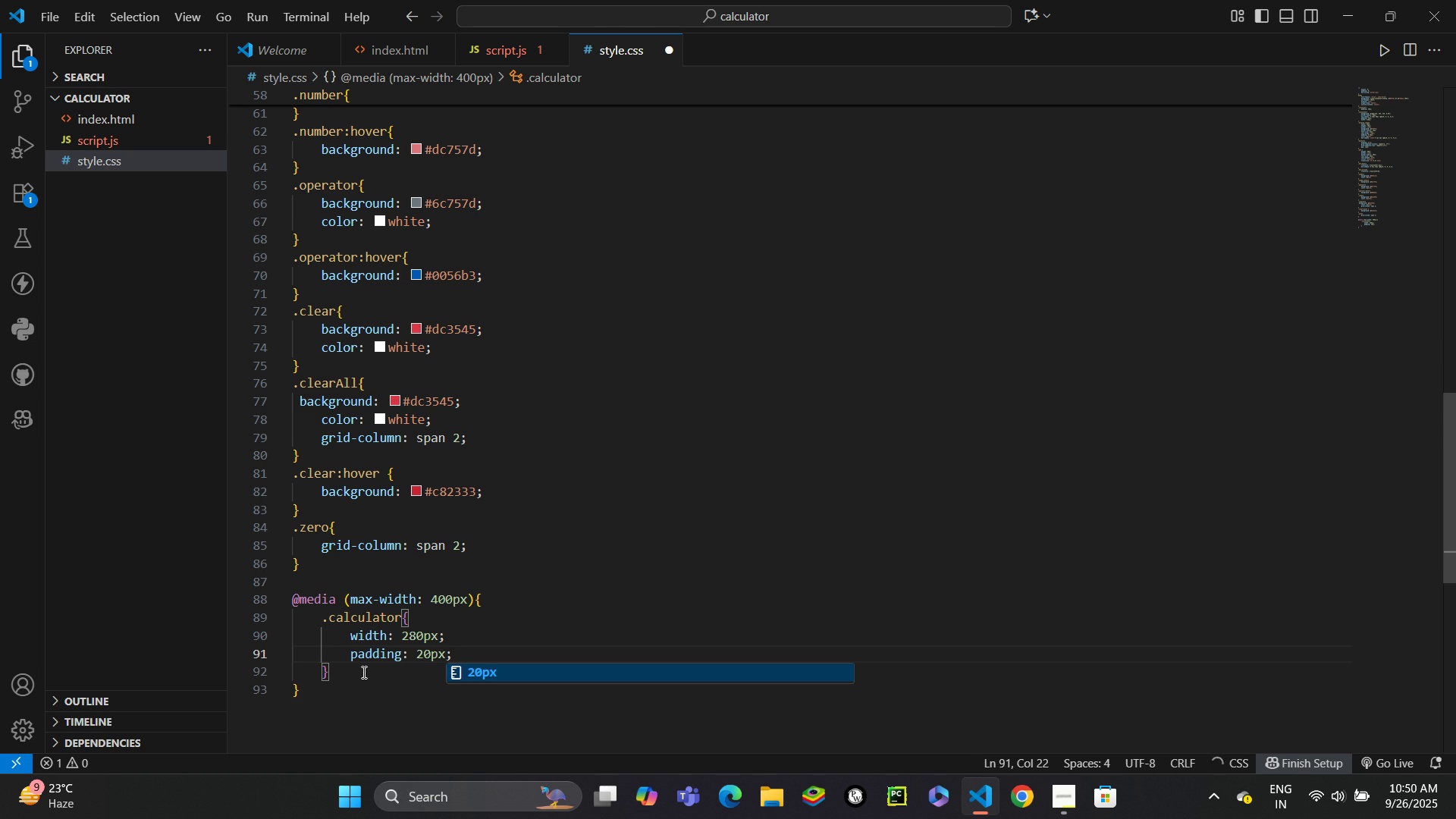 
key(ArrowDown)
 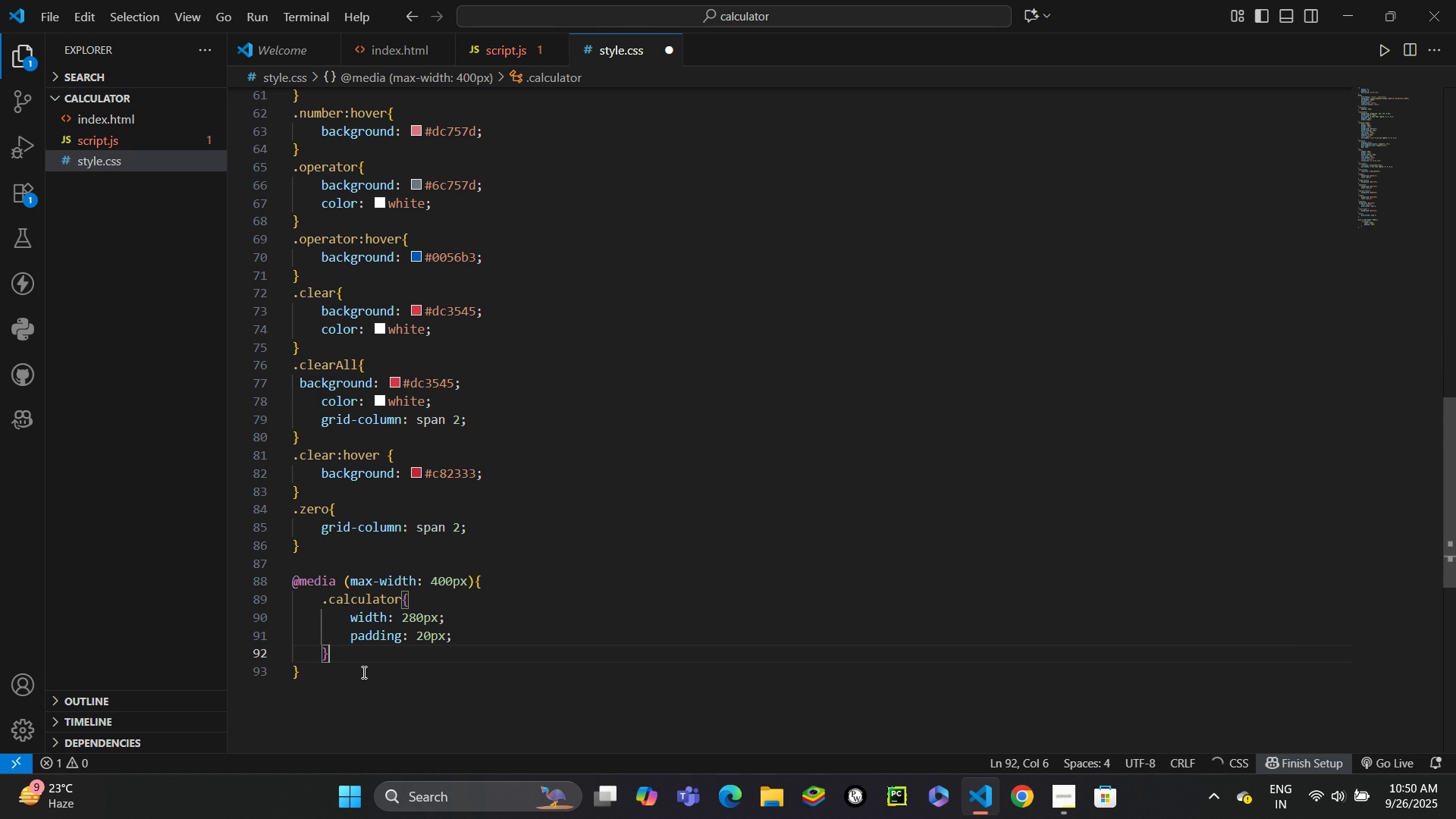 
key(Shift+ShiftRight)
 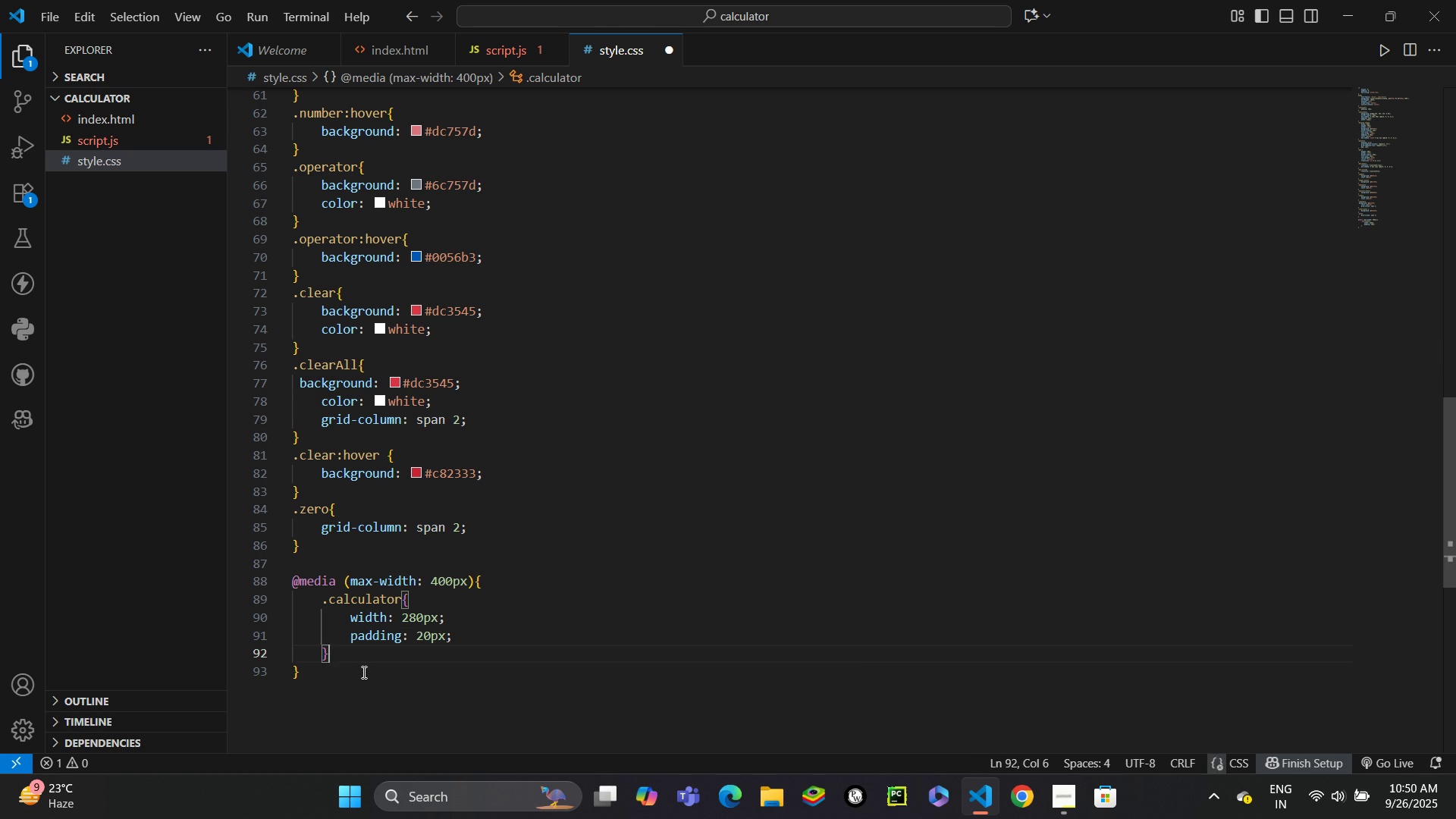 
key(Enter)
 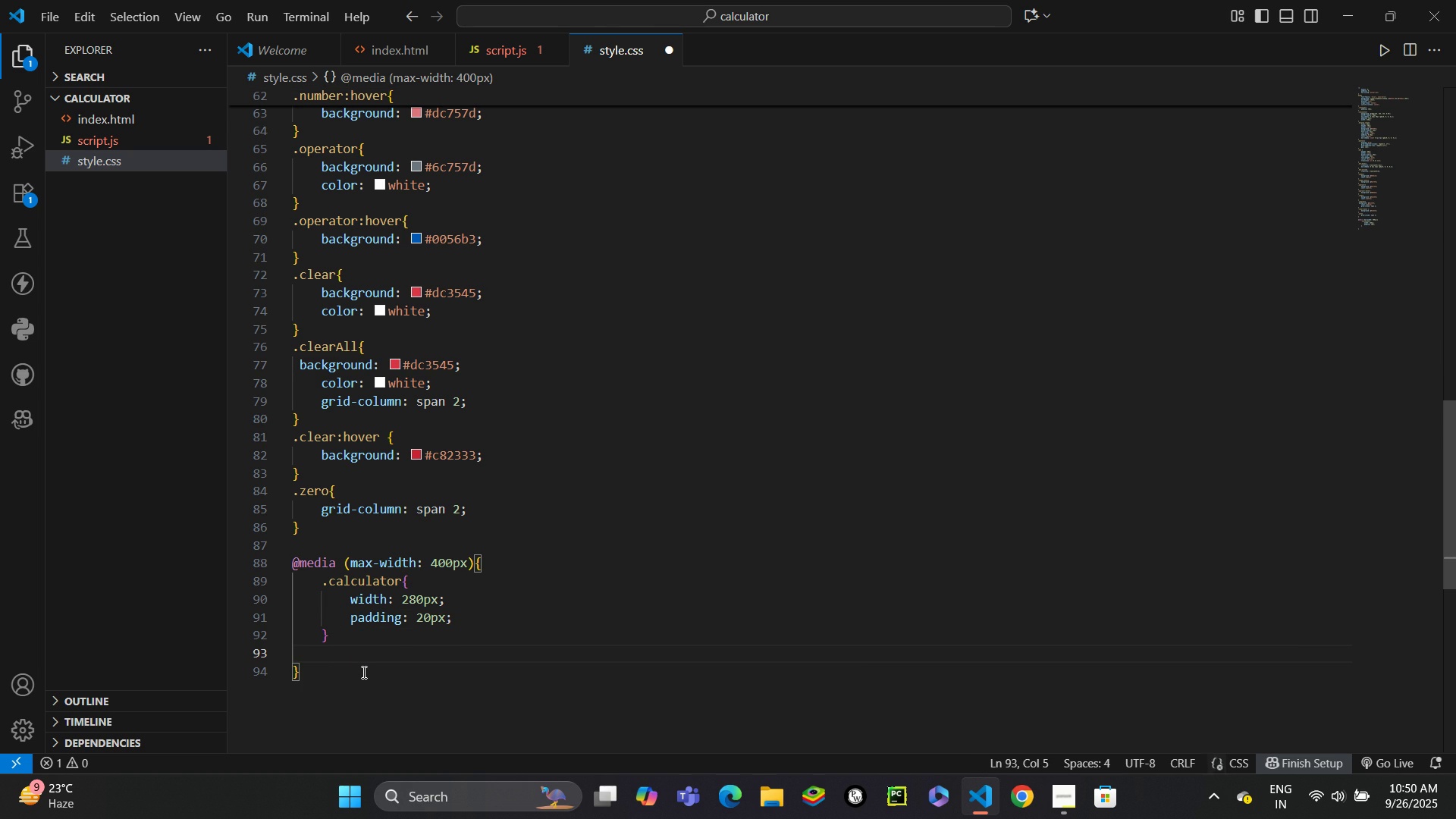 
key(Period)
 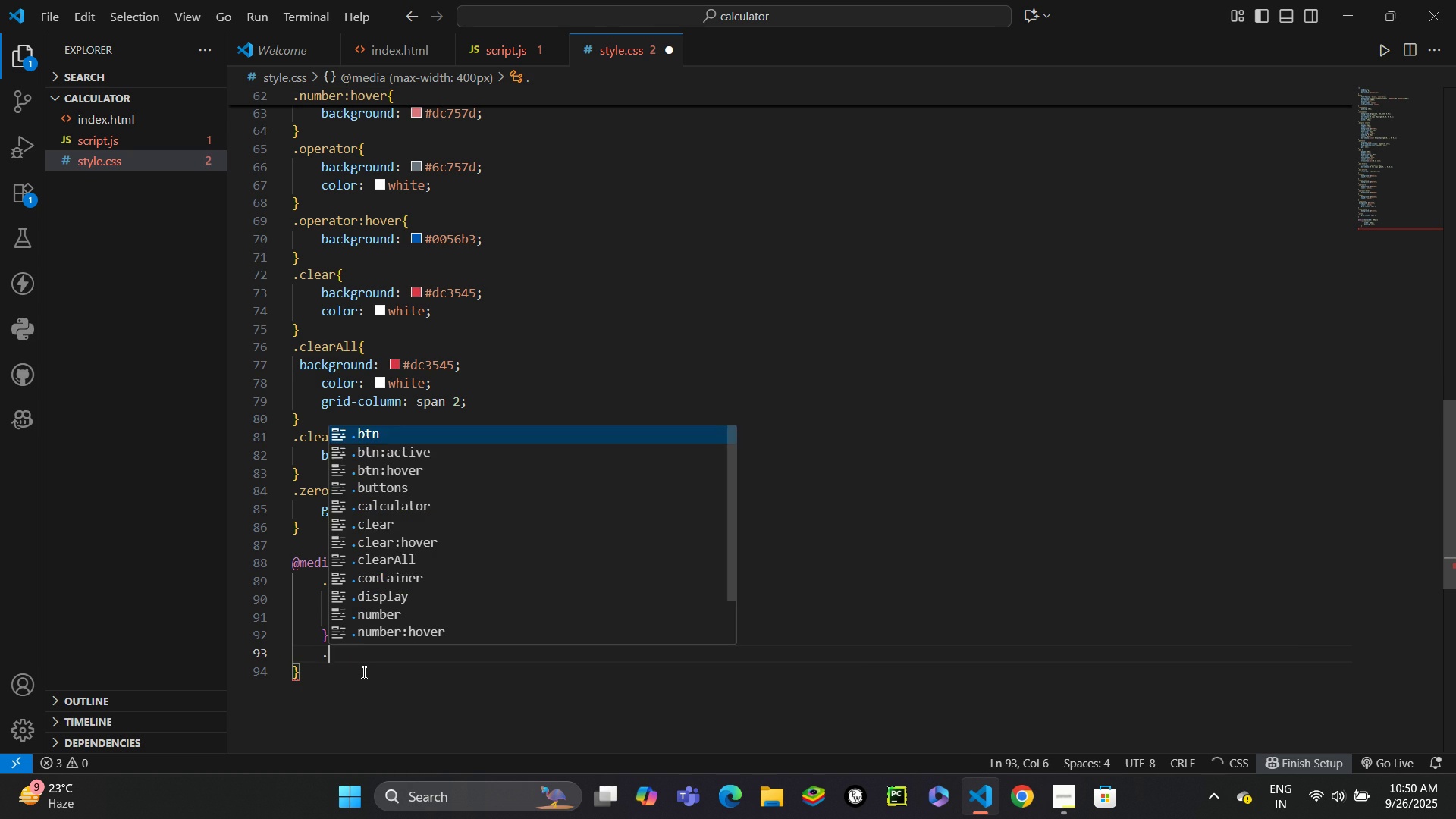 
key(B)
 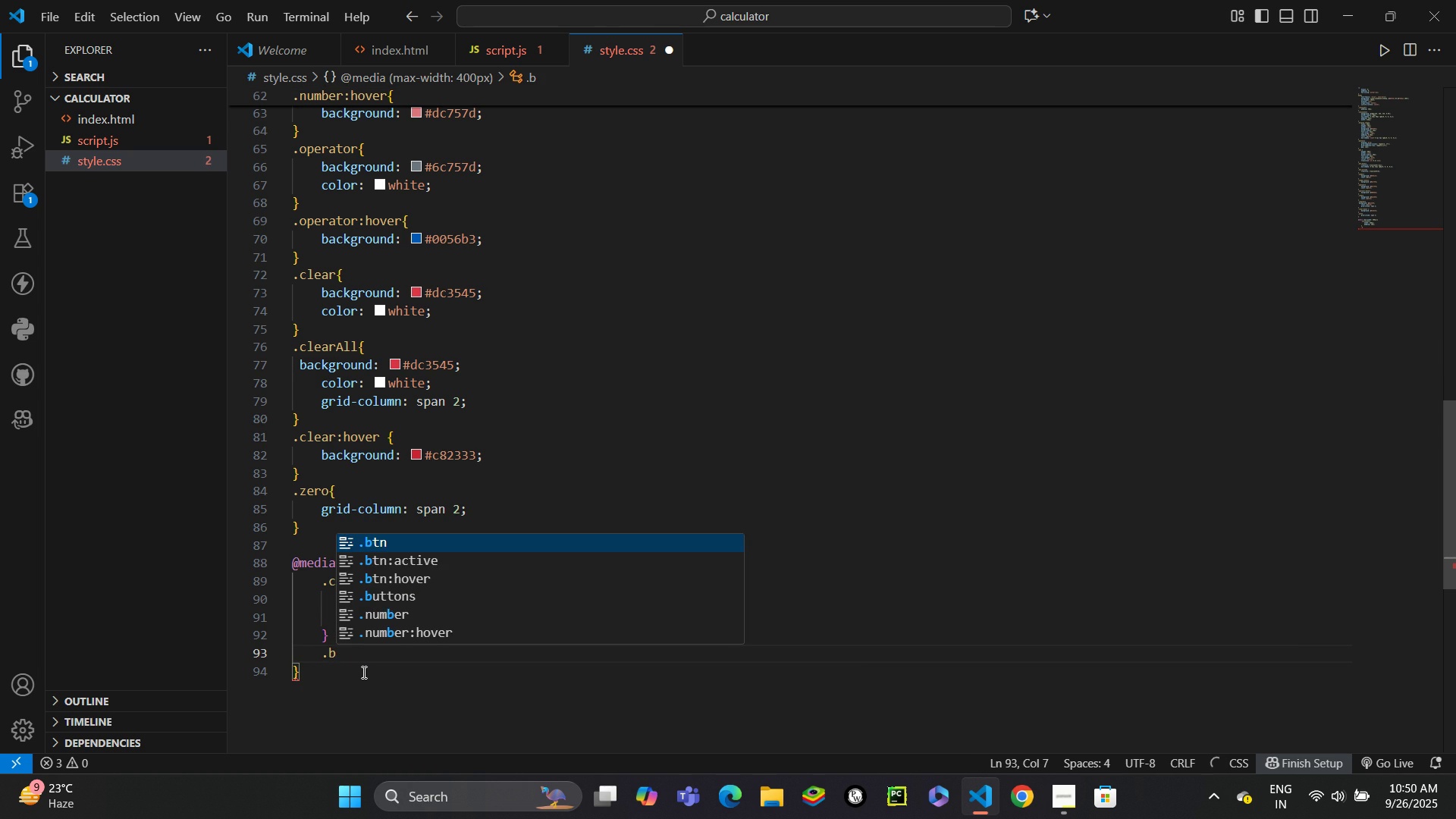 
key(Enter)